 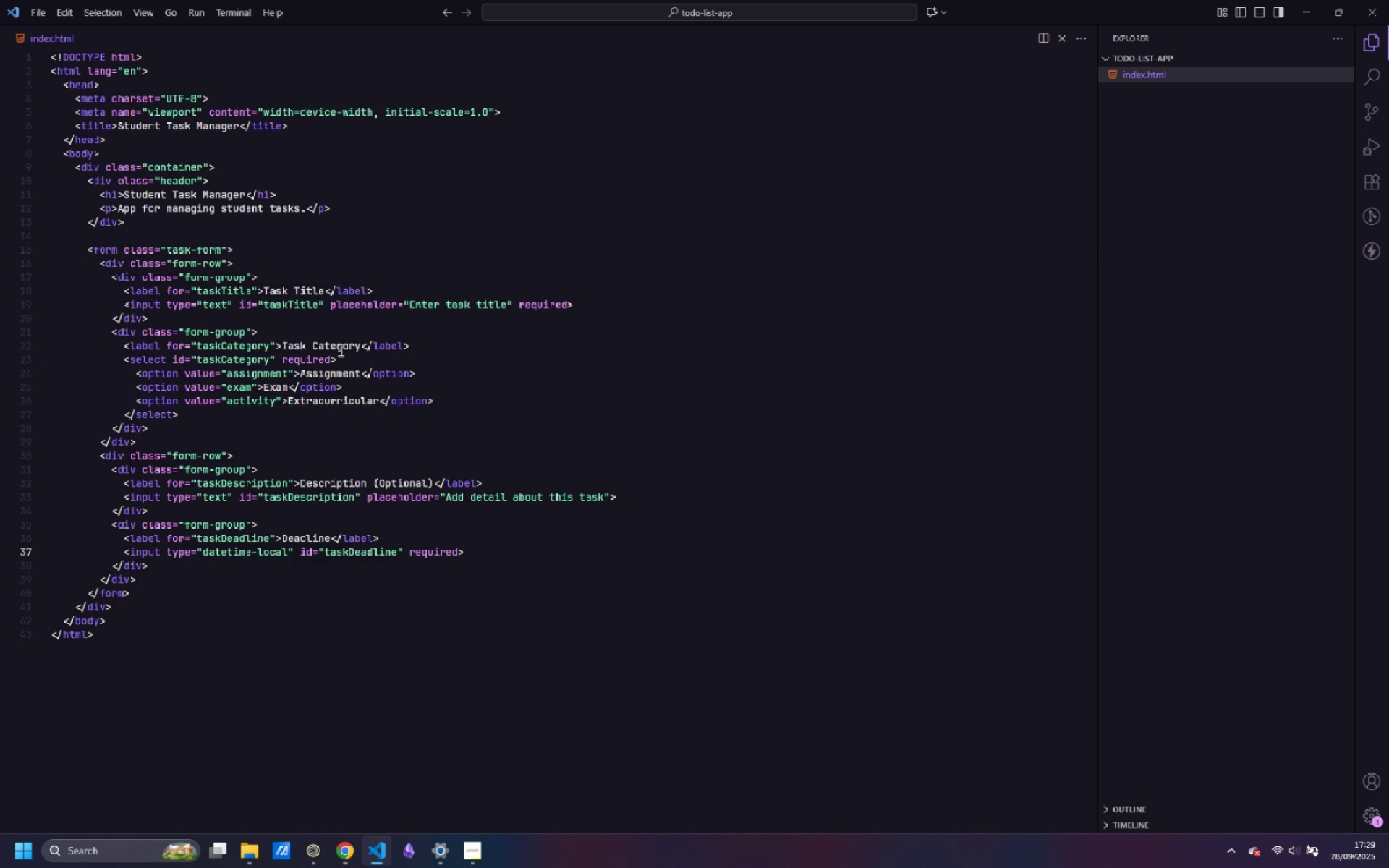 
left_click([169, 566])
 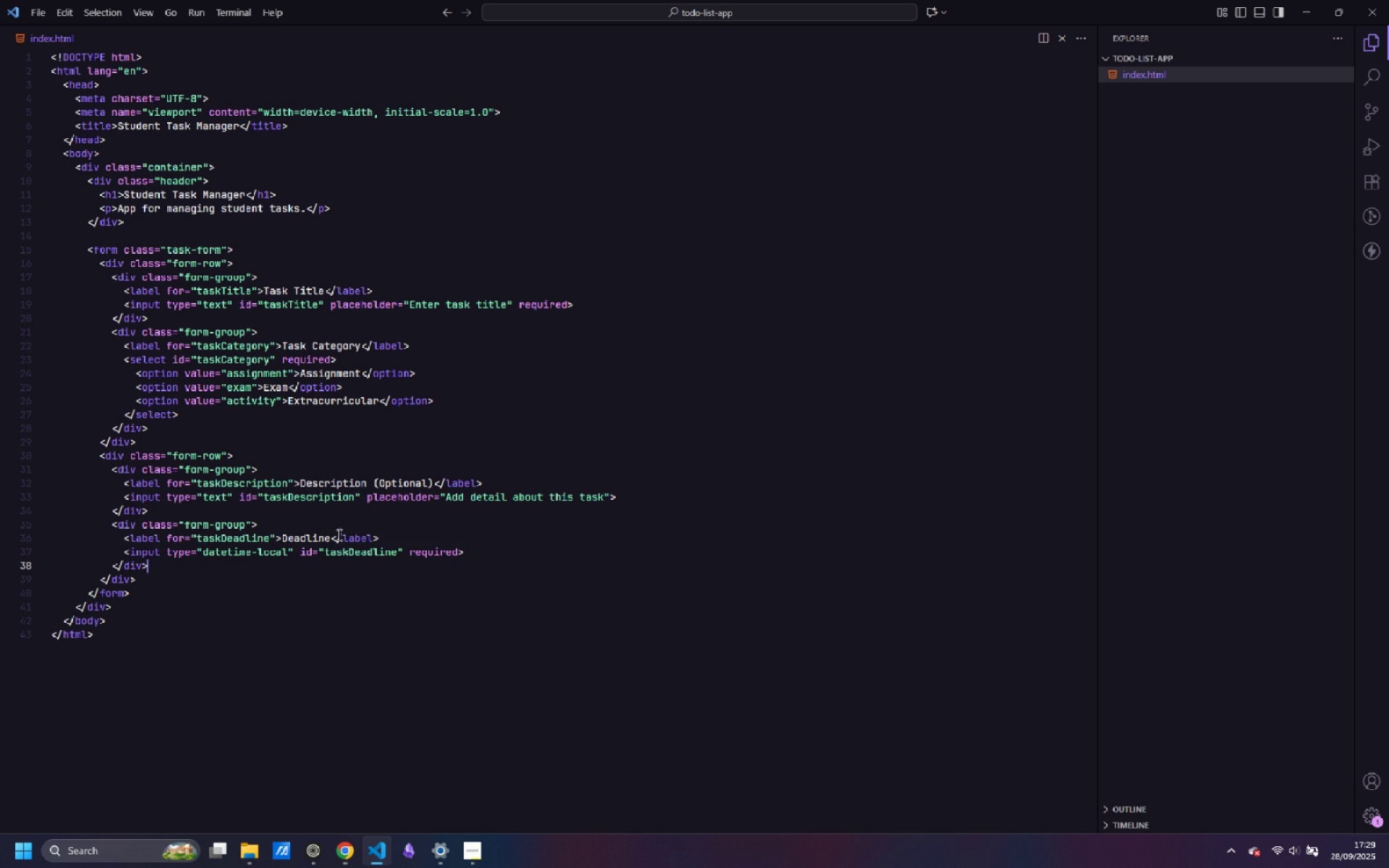 
scroll: coordinate [365, 507], scroll_direction: down, amount: 1.0
 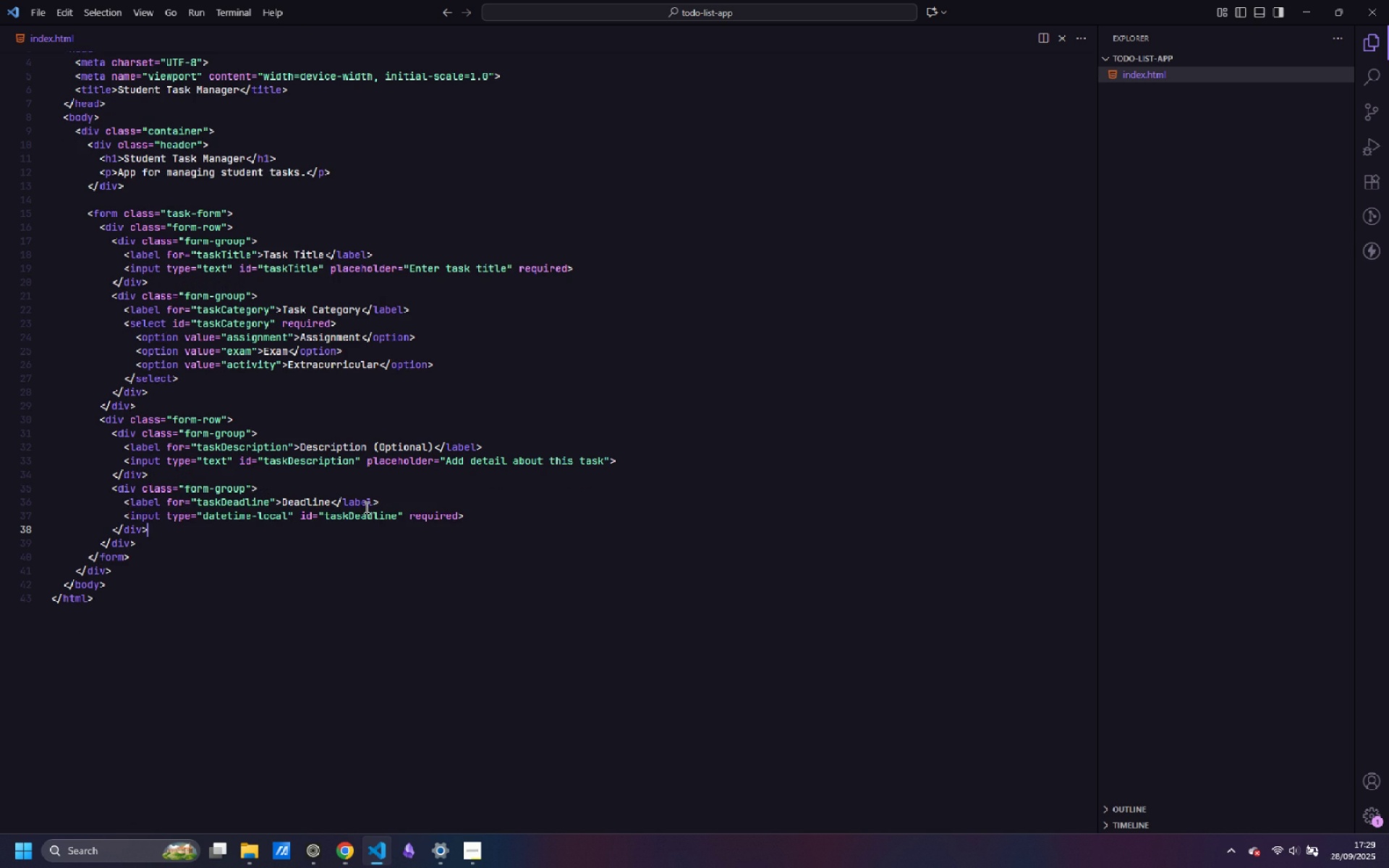 
key(Control+ControlLeft)
 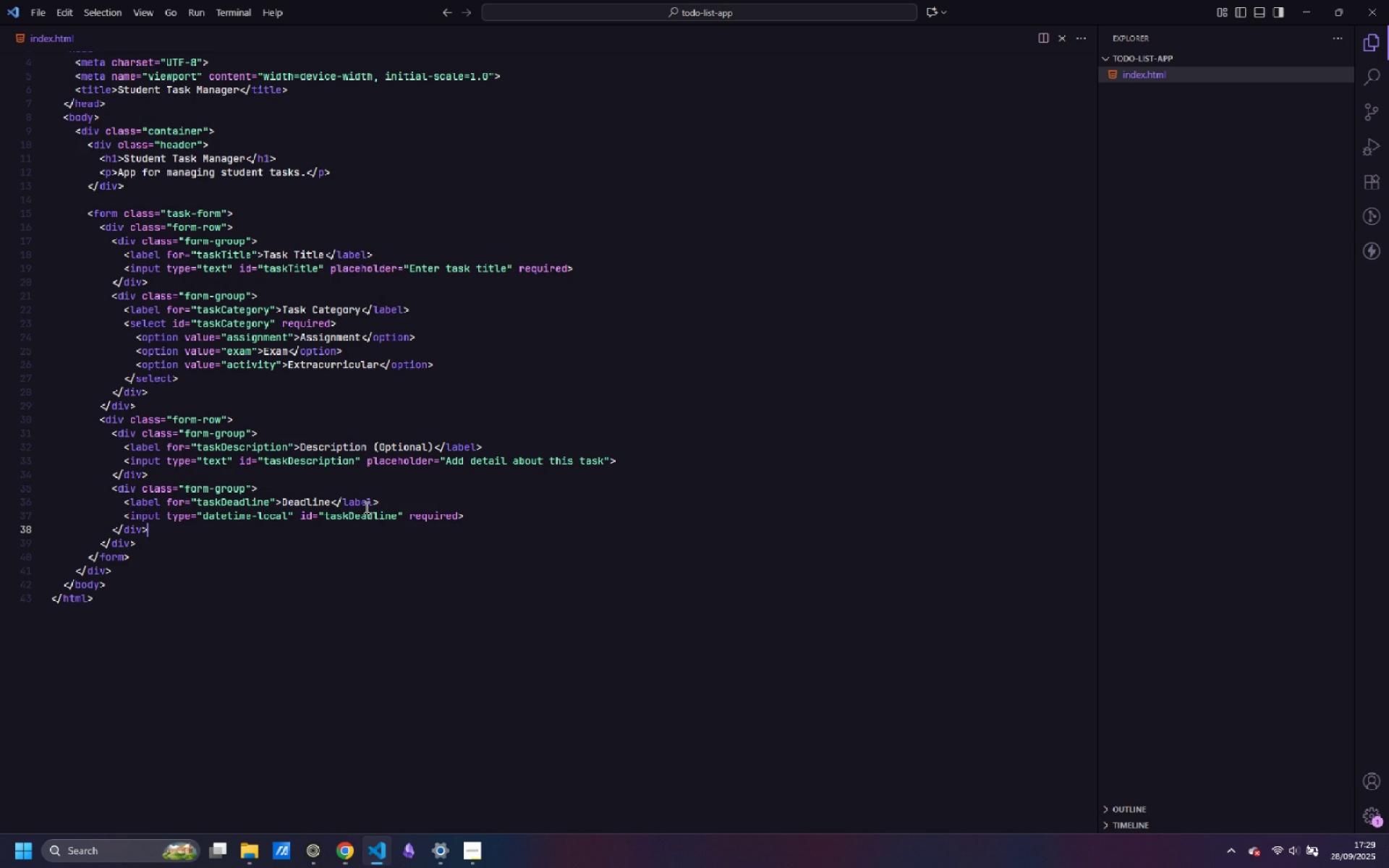 
key(Control+S)
 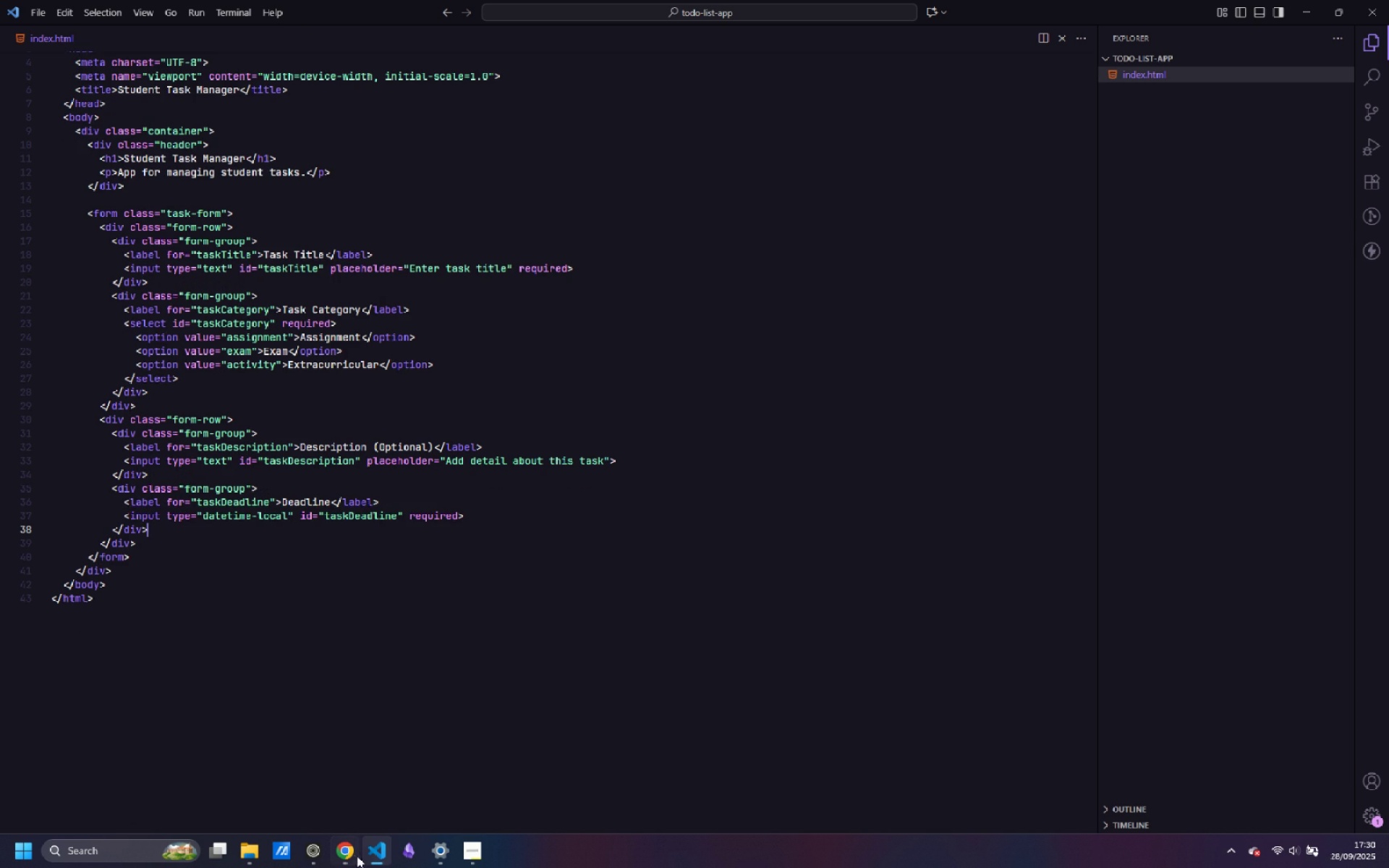 
left_click([352, 856])
 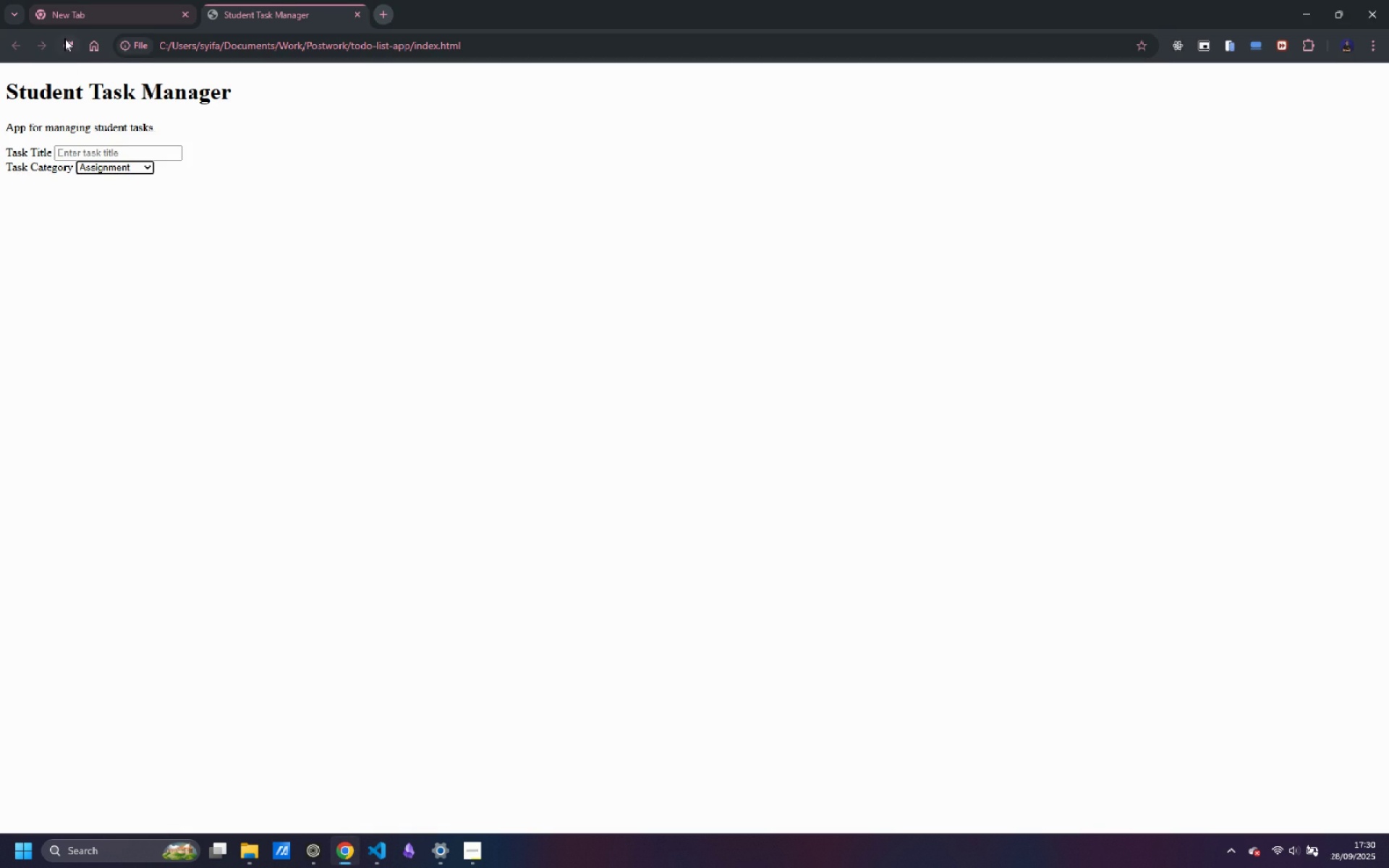 
left_click([67, 44])
 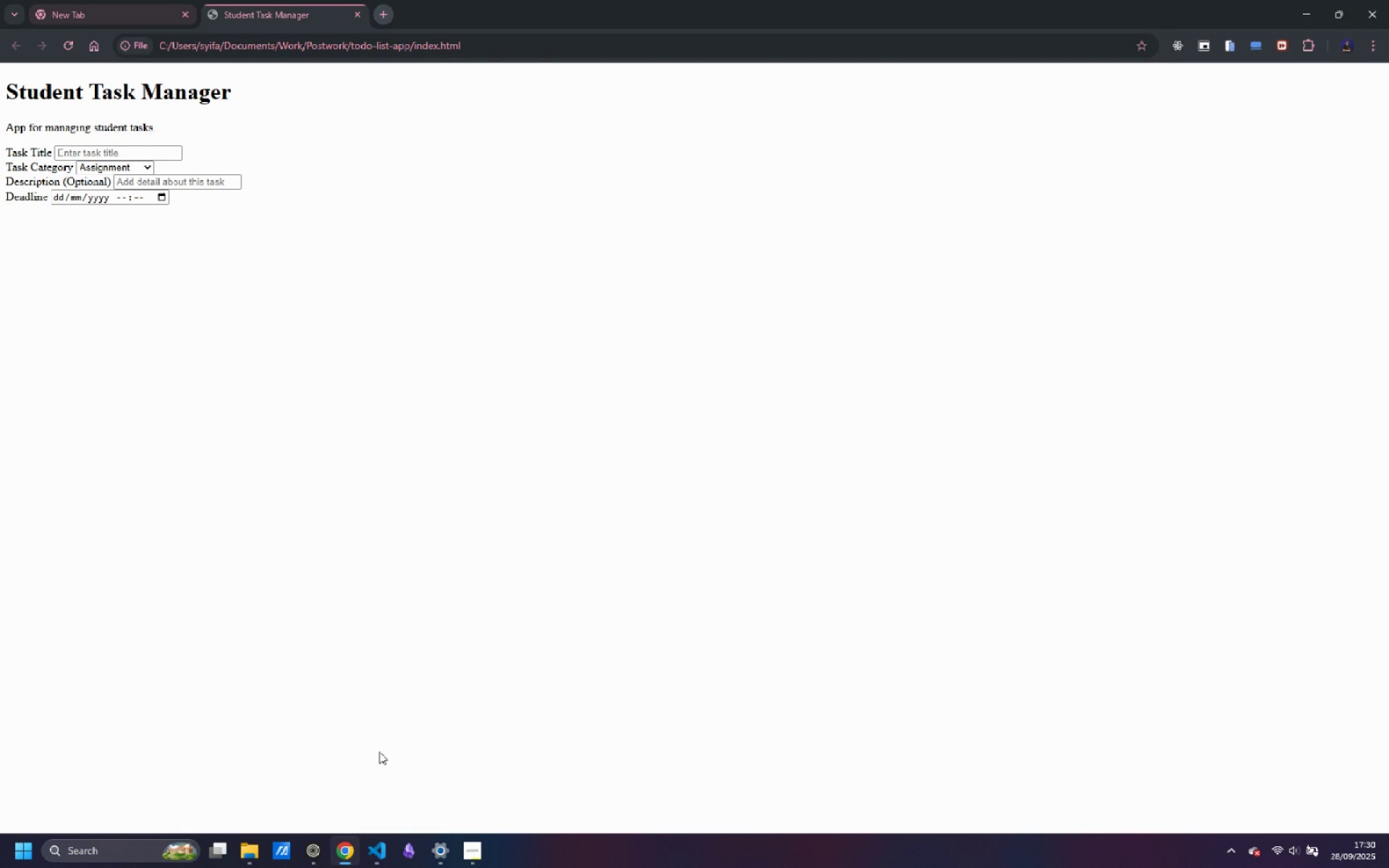 
wait(5.46)
 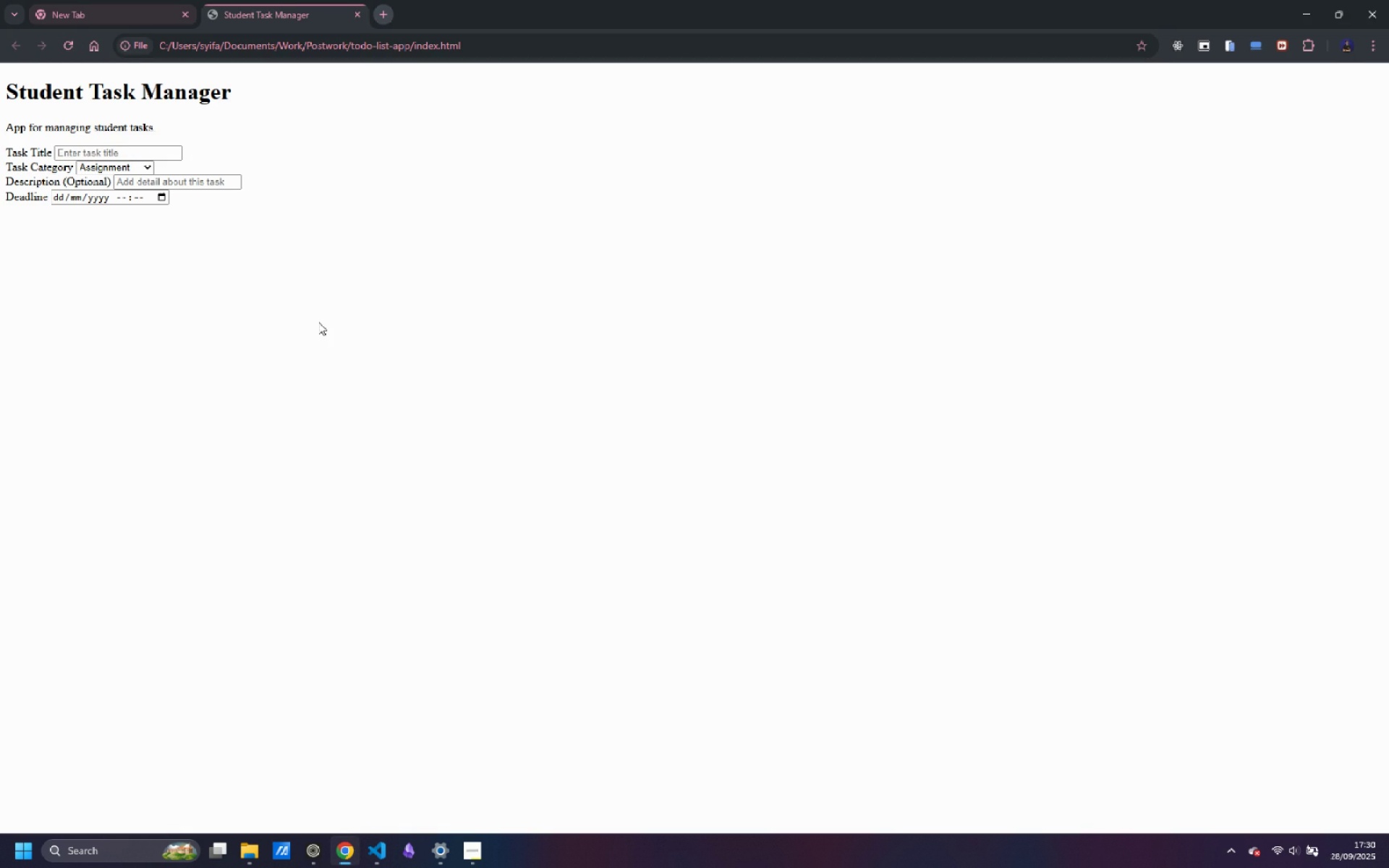 
left_click([382, 775])
 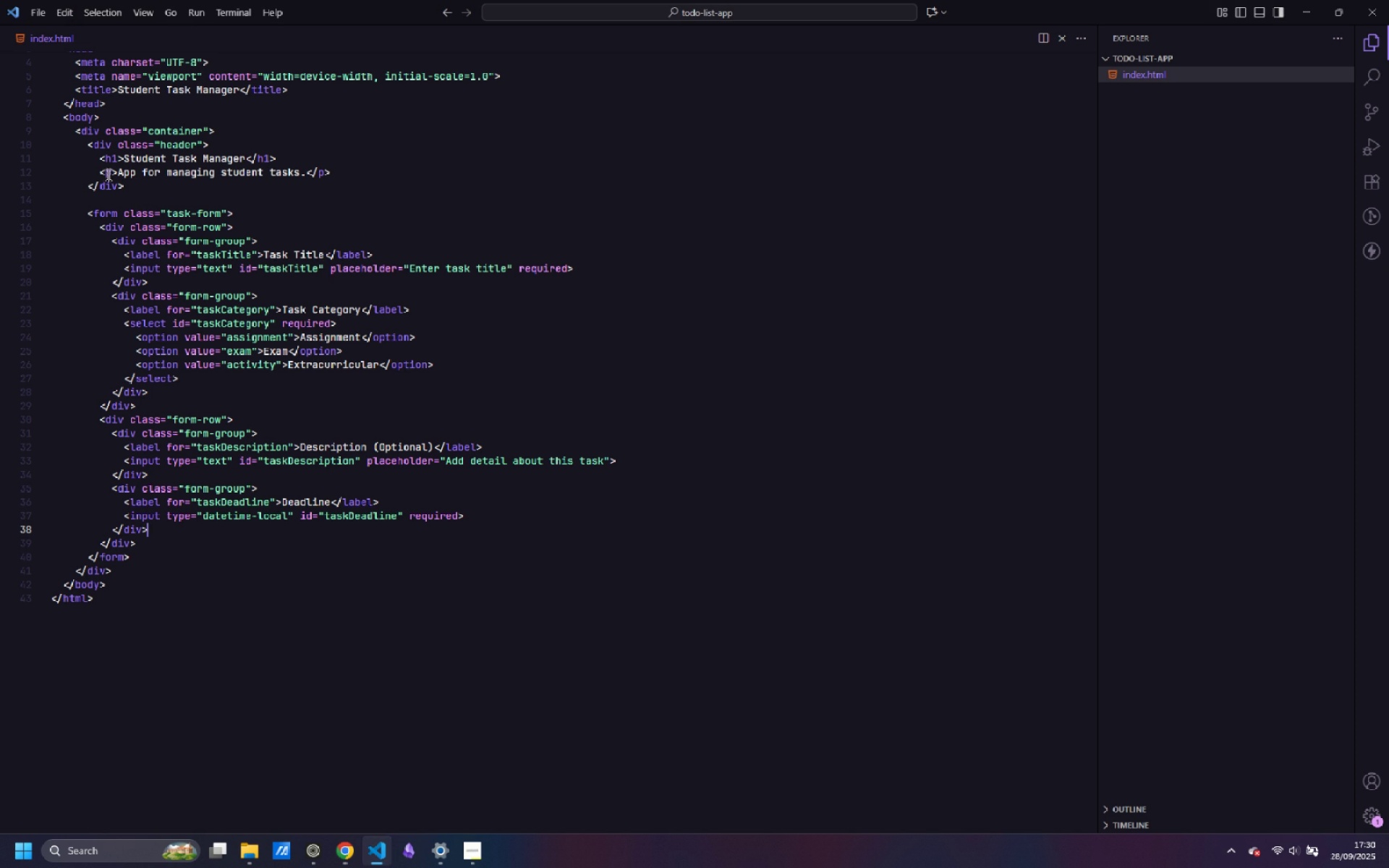 
wait(10.44)
 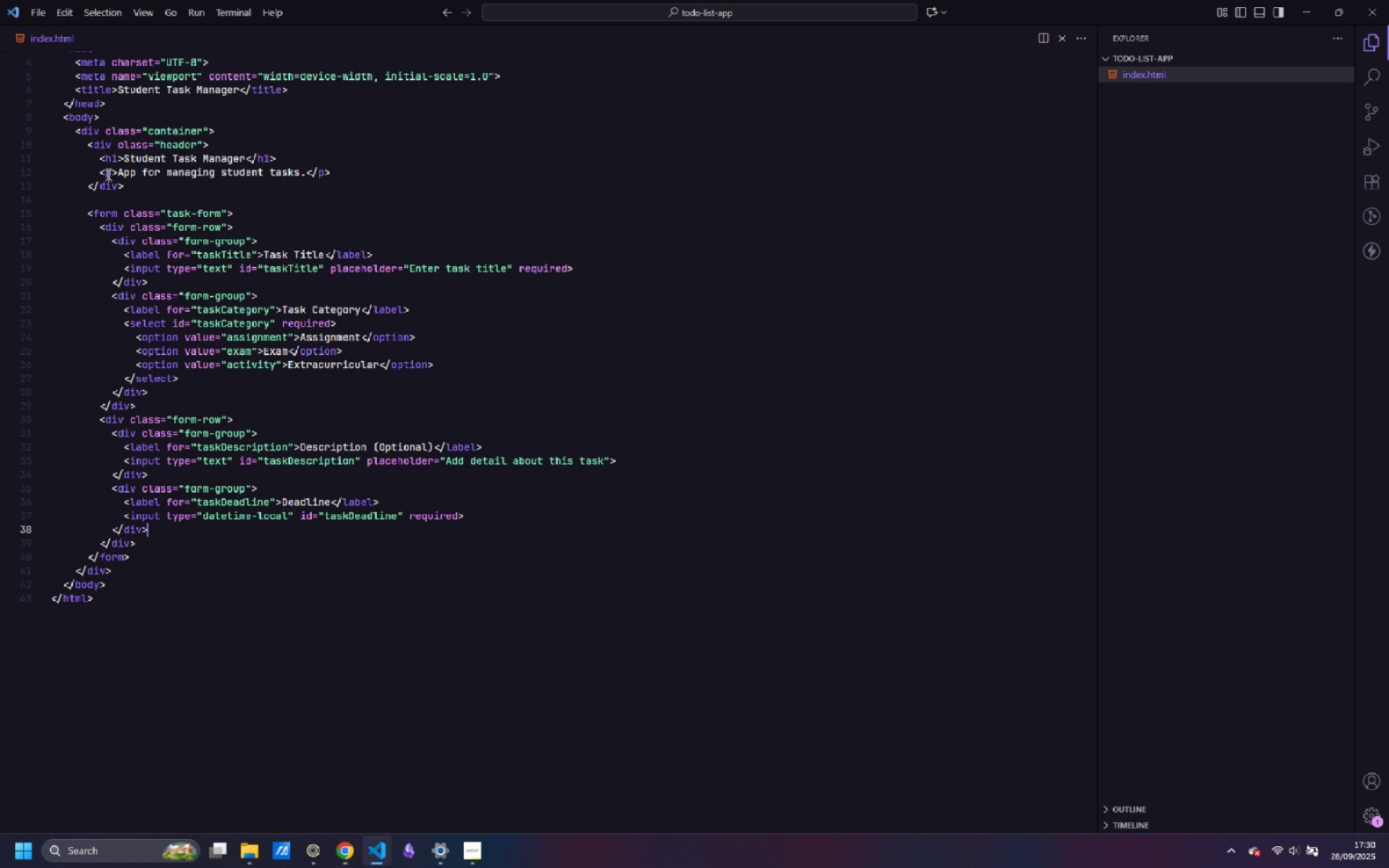 
left_click([39, 213])
 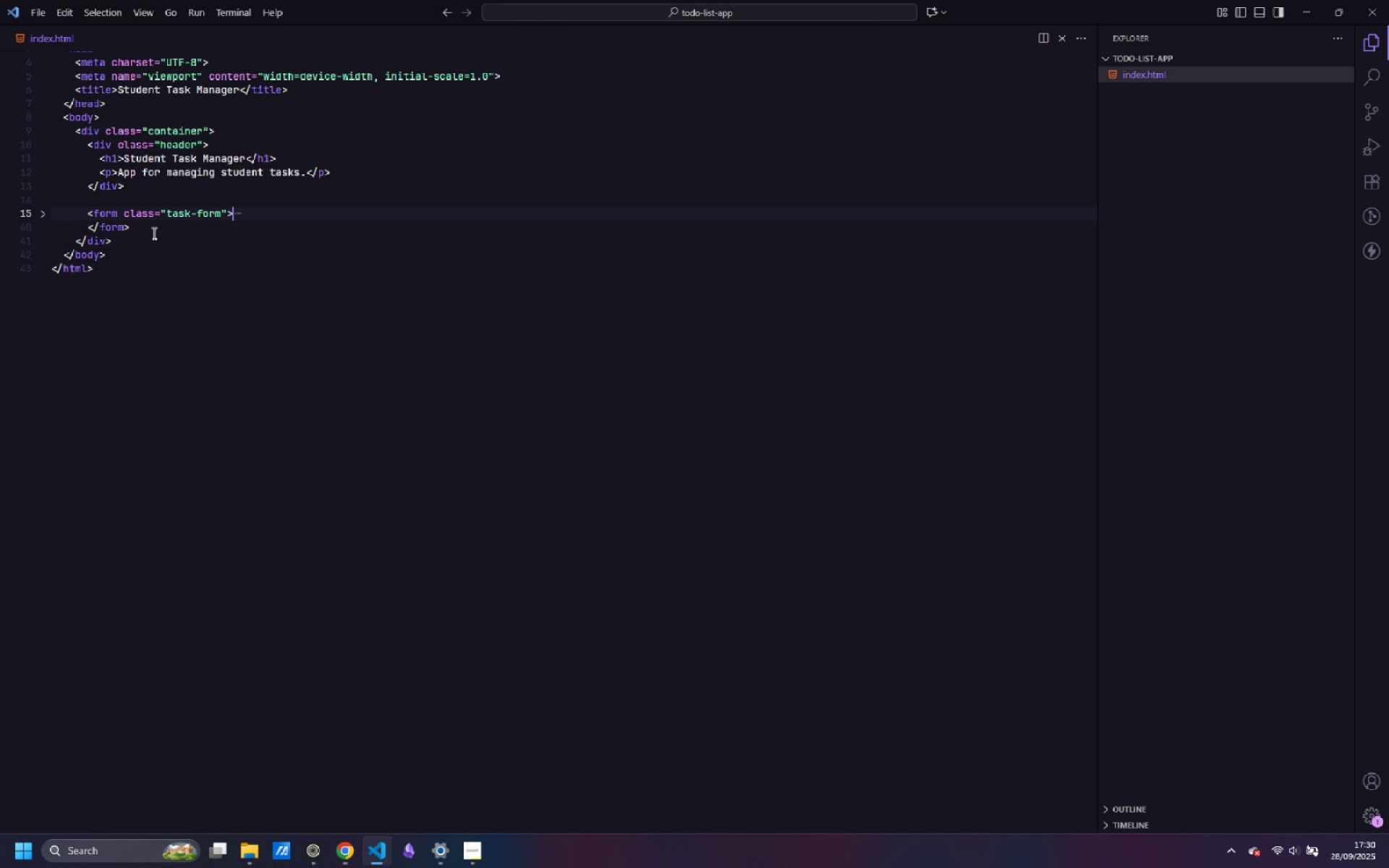 
left_click([159, 229])
 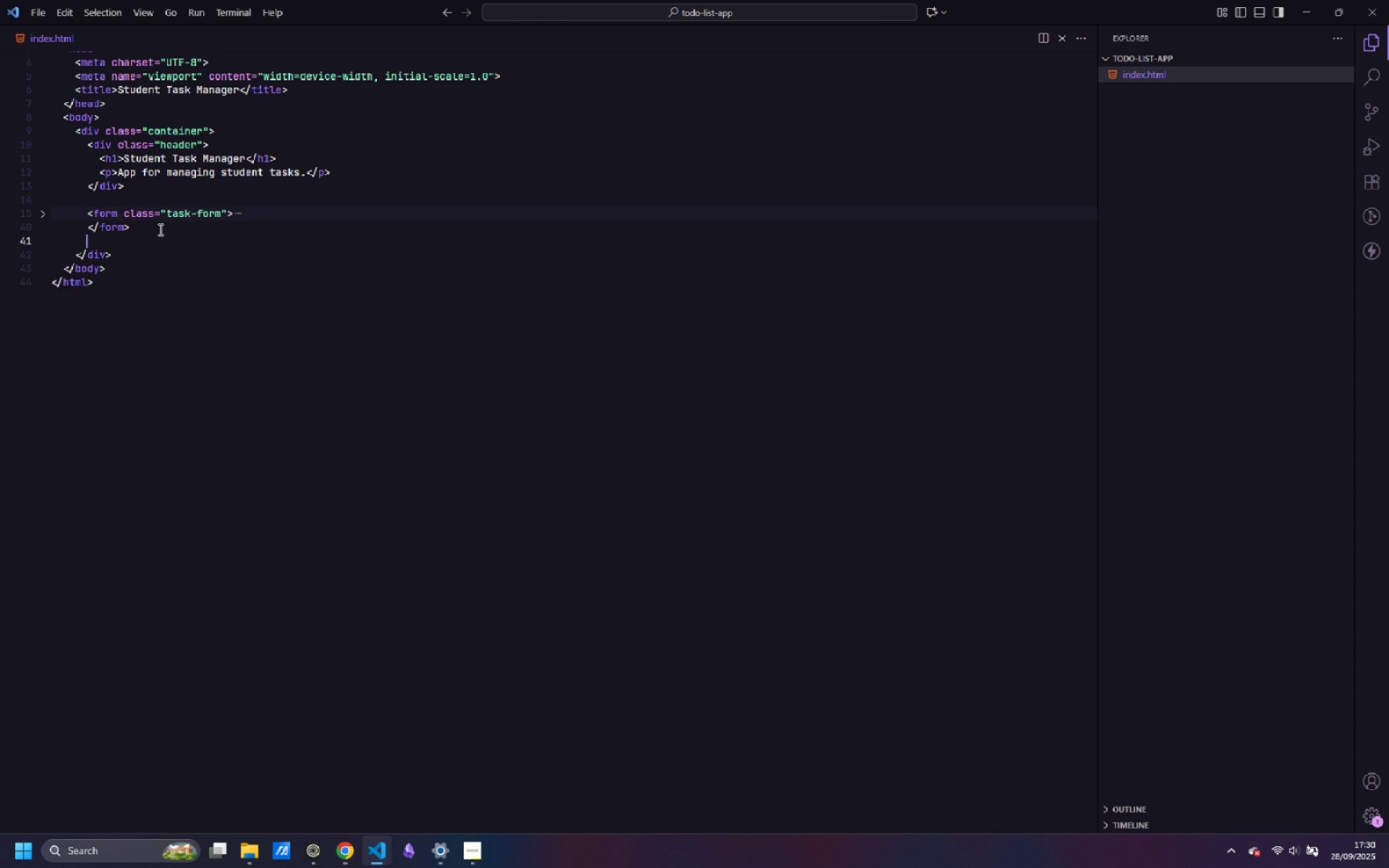 
key(Enter)
 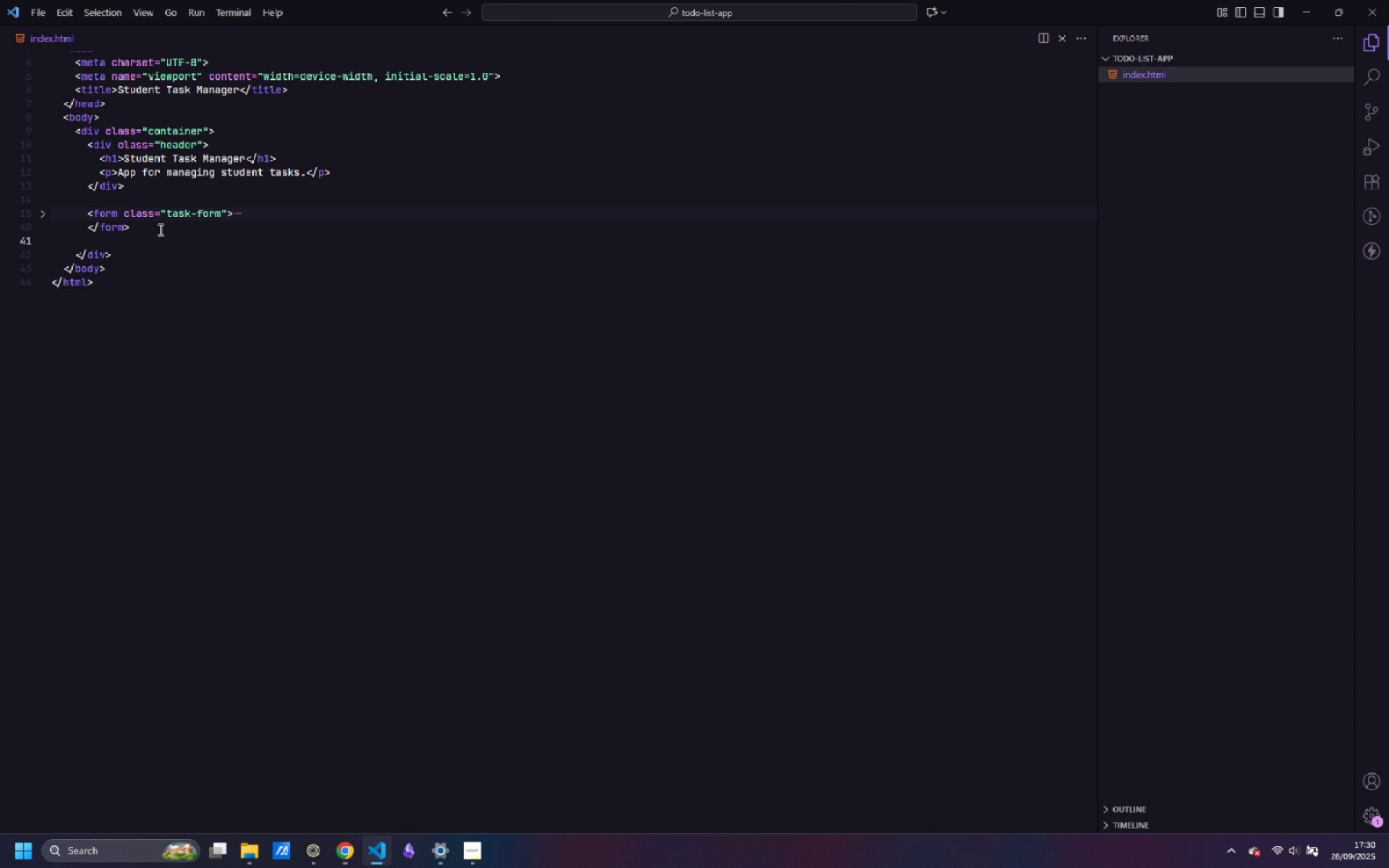 
key(Enter)